 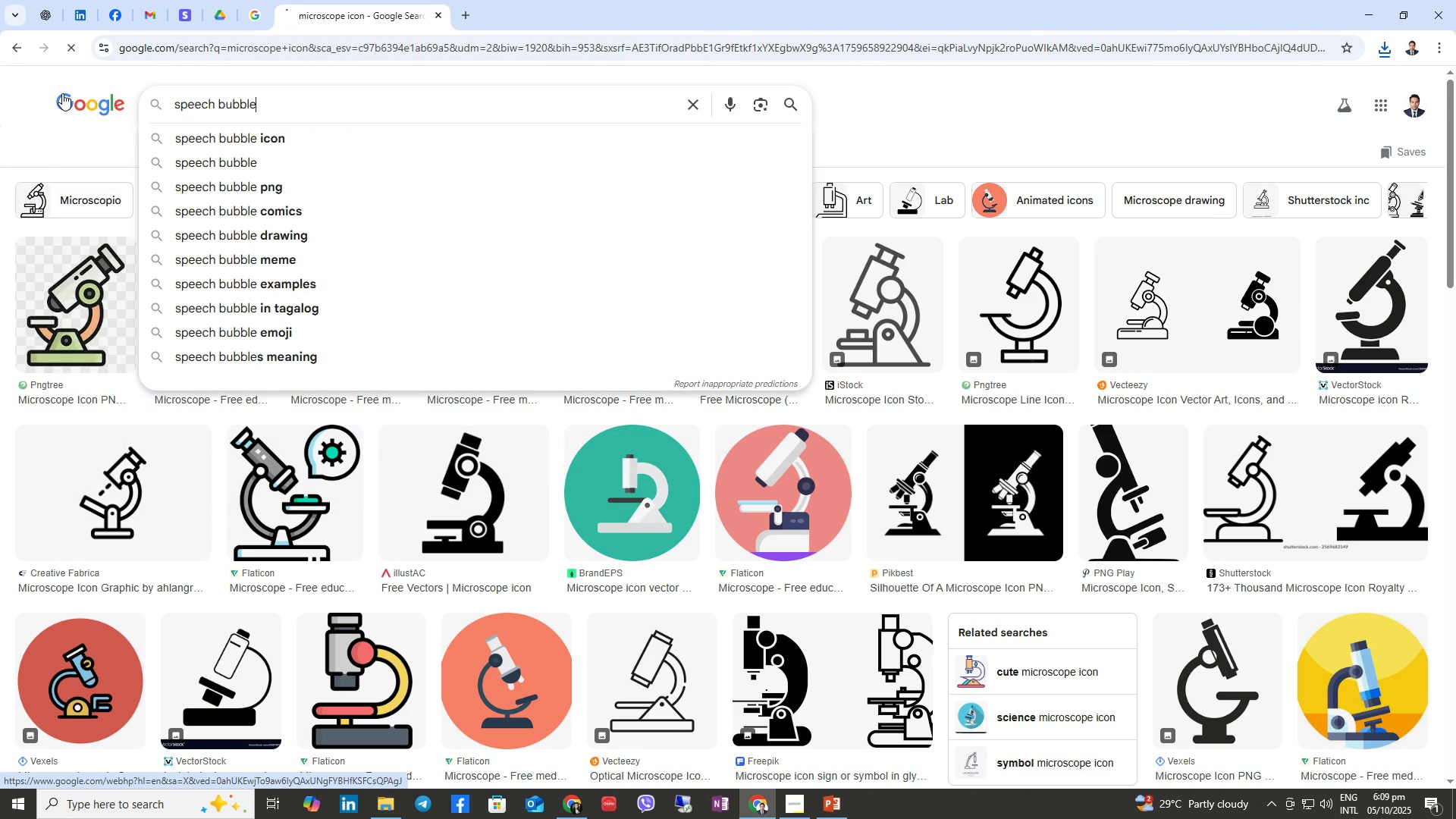 
key(Enter)
 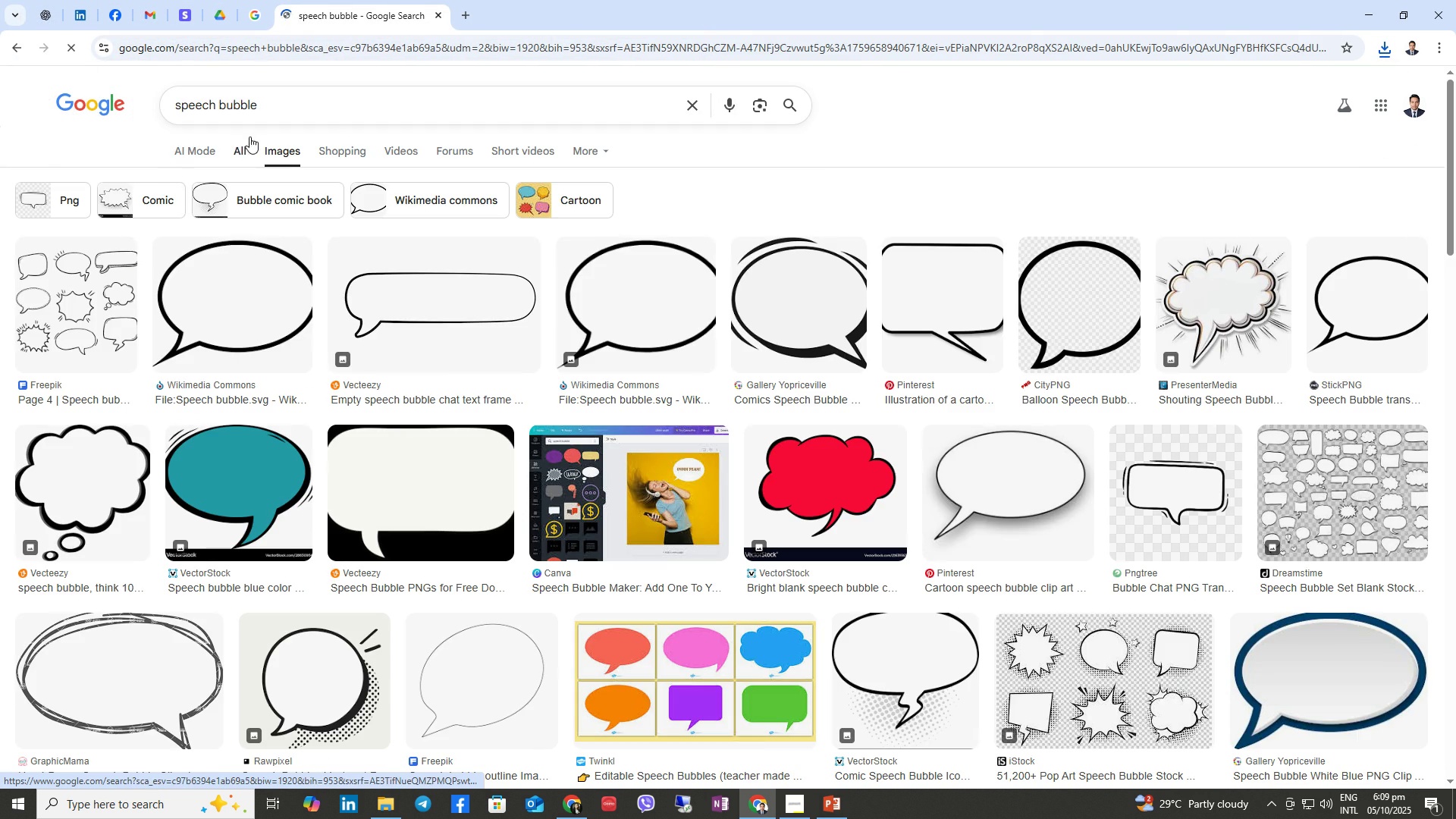 
left_click([293, 110])
 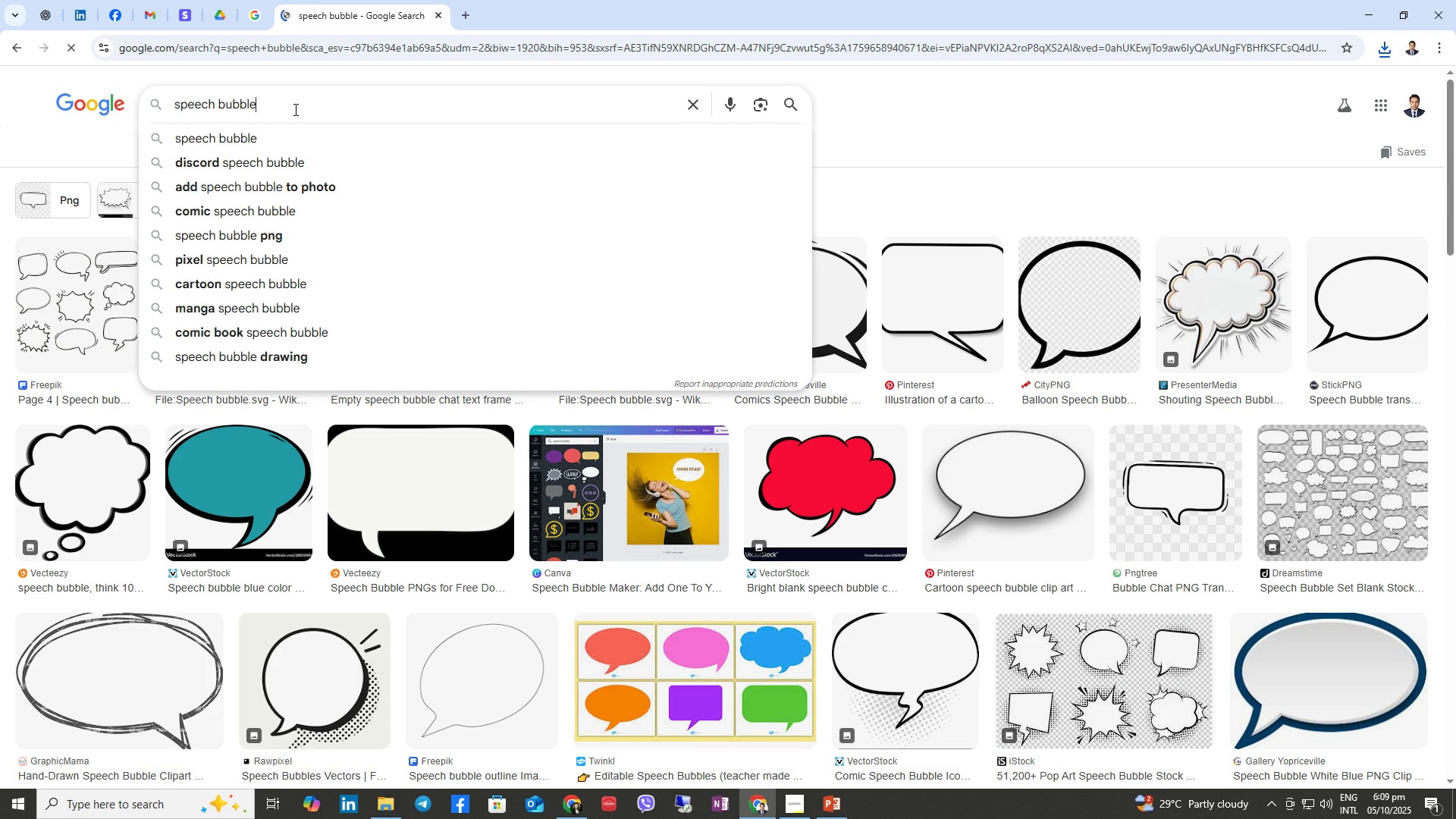 
type( with questio)
 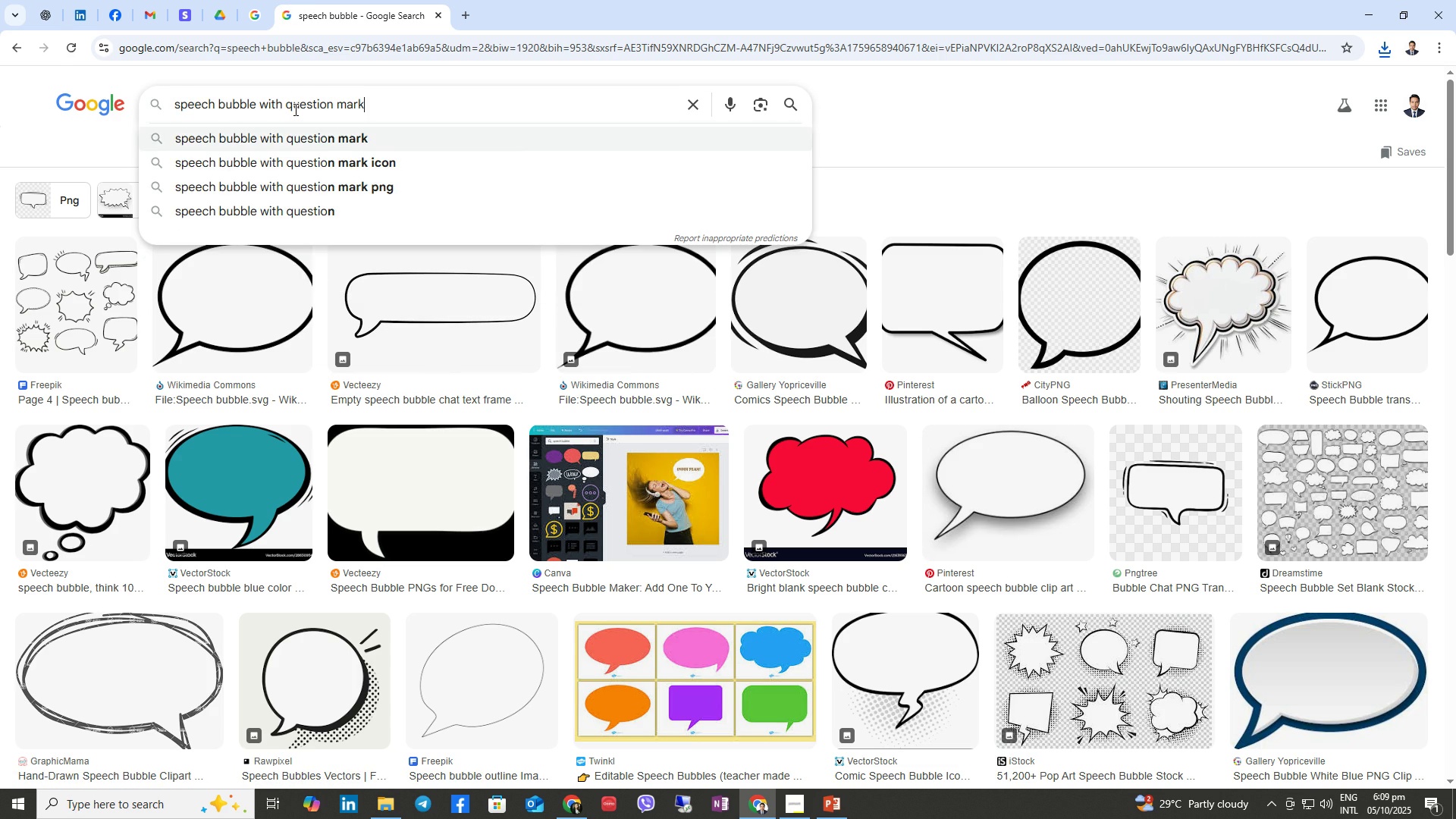 
key(ArrowDown)
 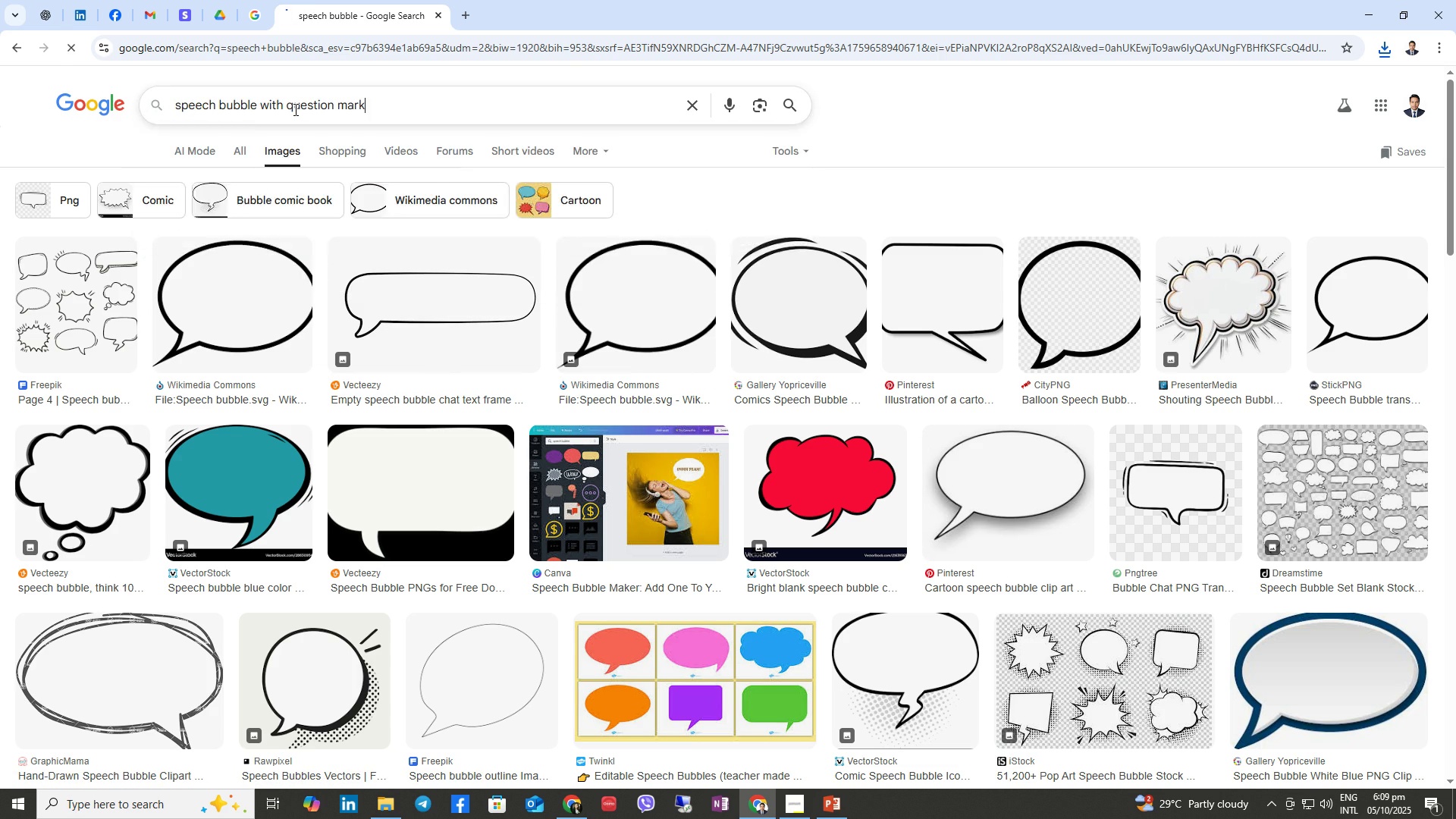 
key(Enter)
 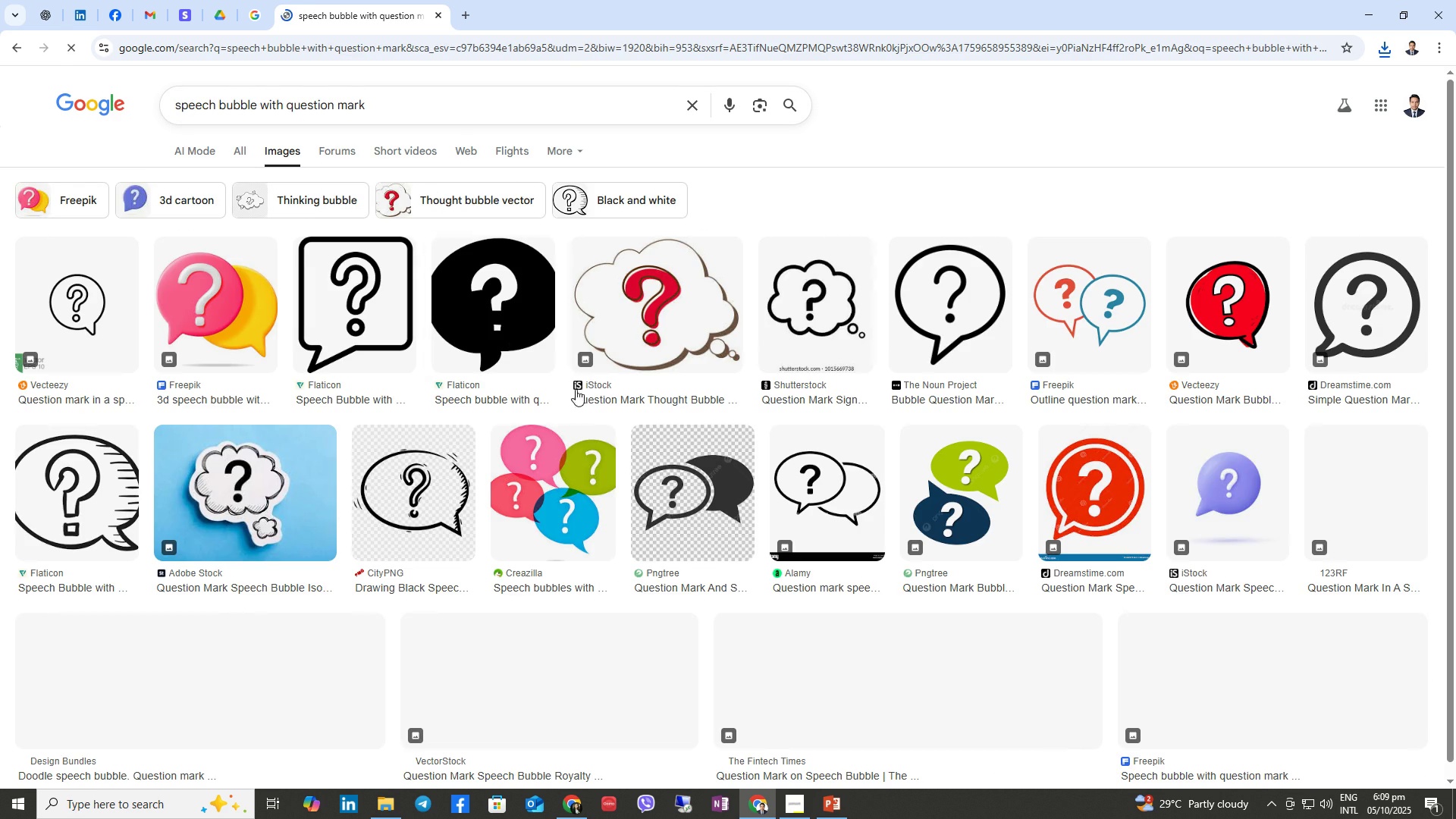 
scroll: coordinate [761, 425], scroll_direction: down, amount: 18.0
 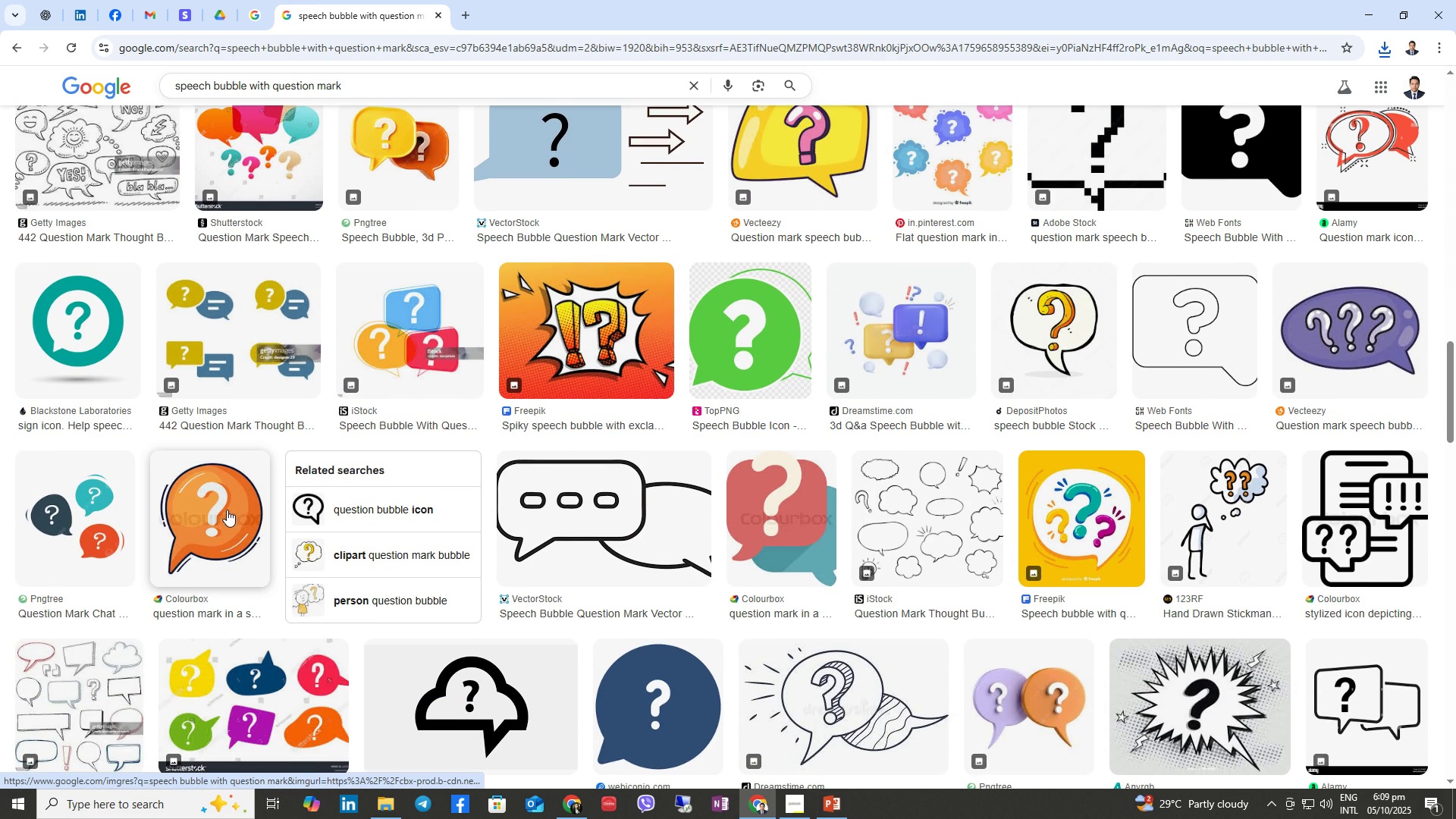 
scroll: coordinate [248, 497], scroll_direction: down, amount: 5.0
 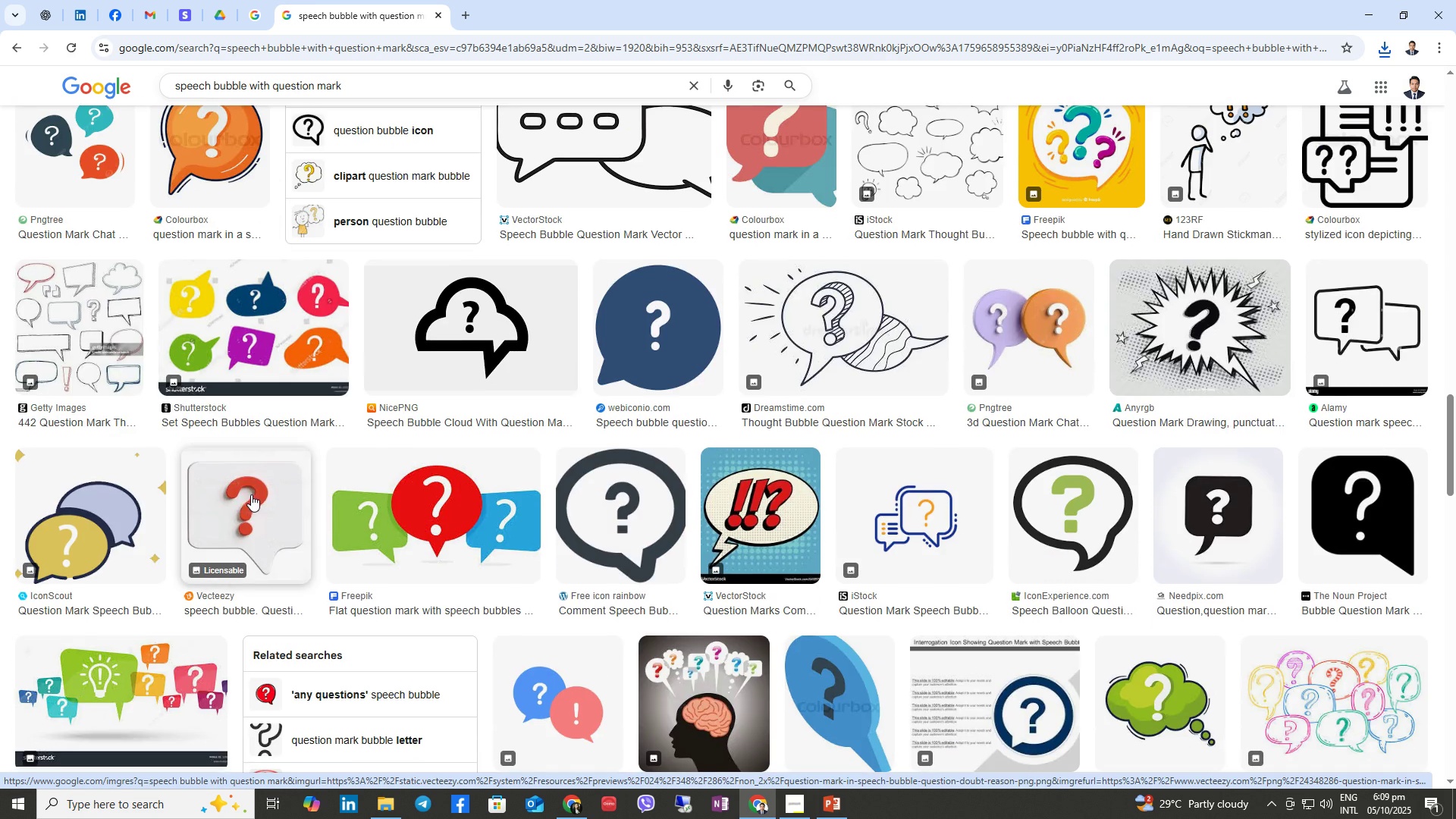 
scroll: coordinate [266, 487], scroll_direction: up, amount: 35.0
 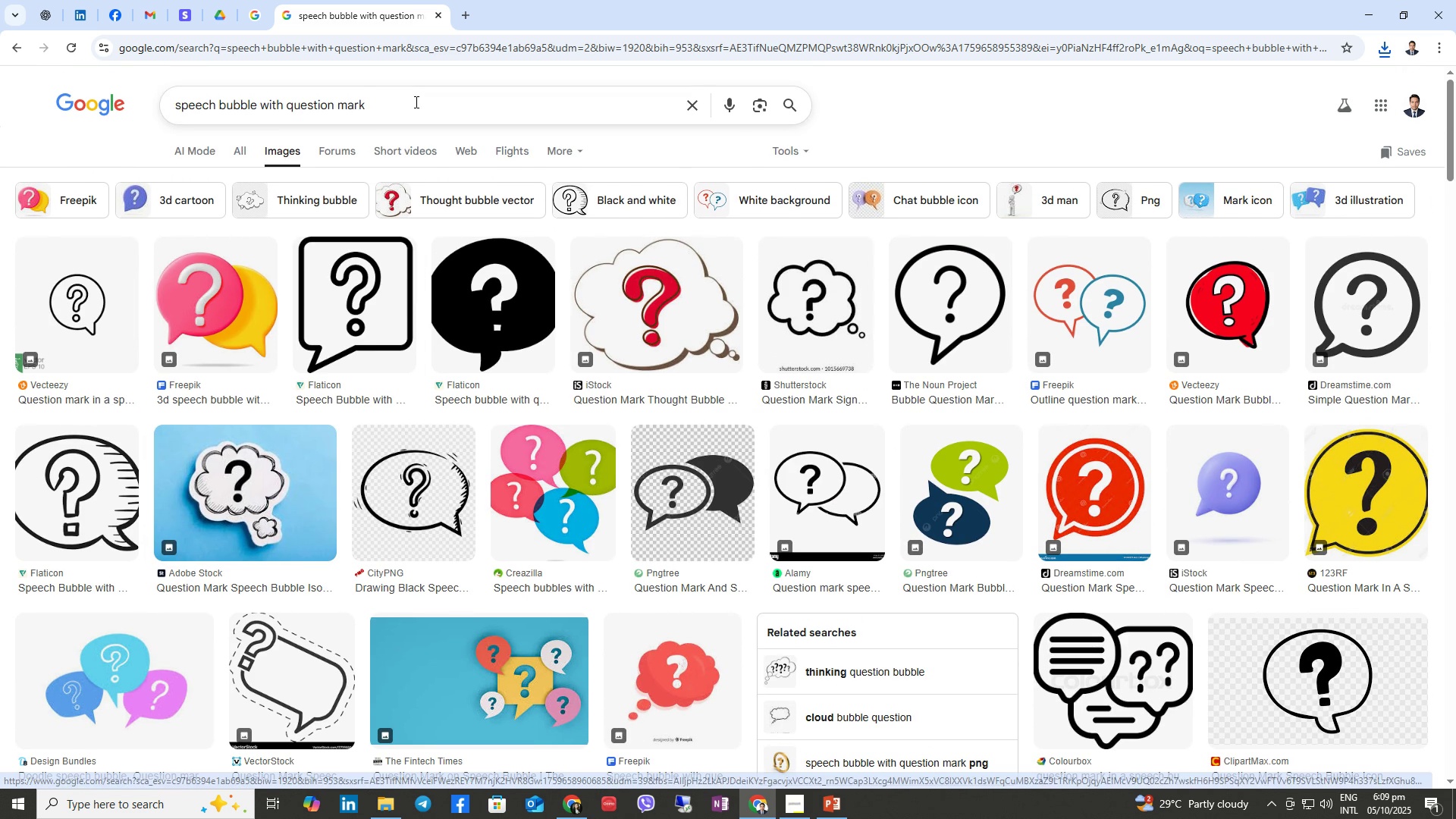 
left_click([415, 102])
 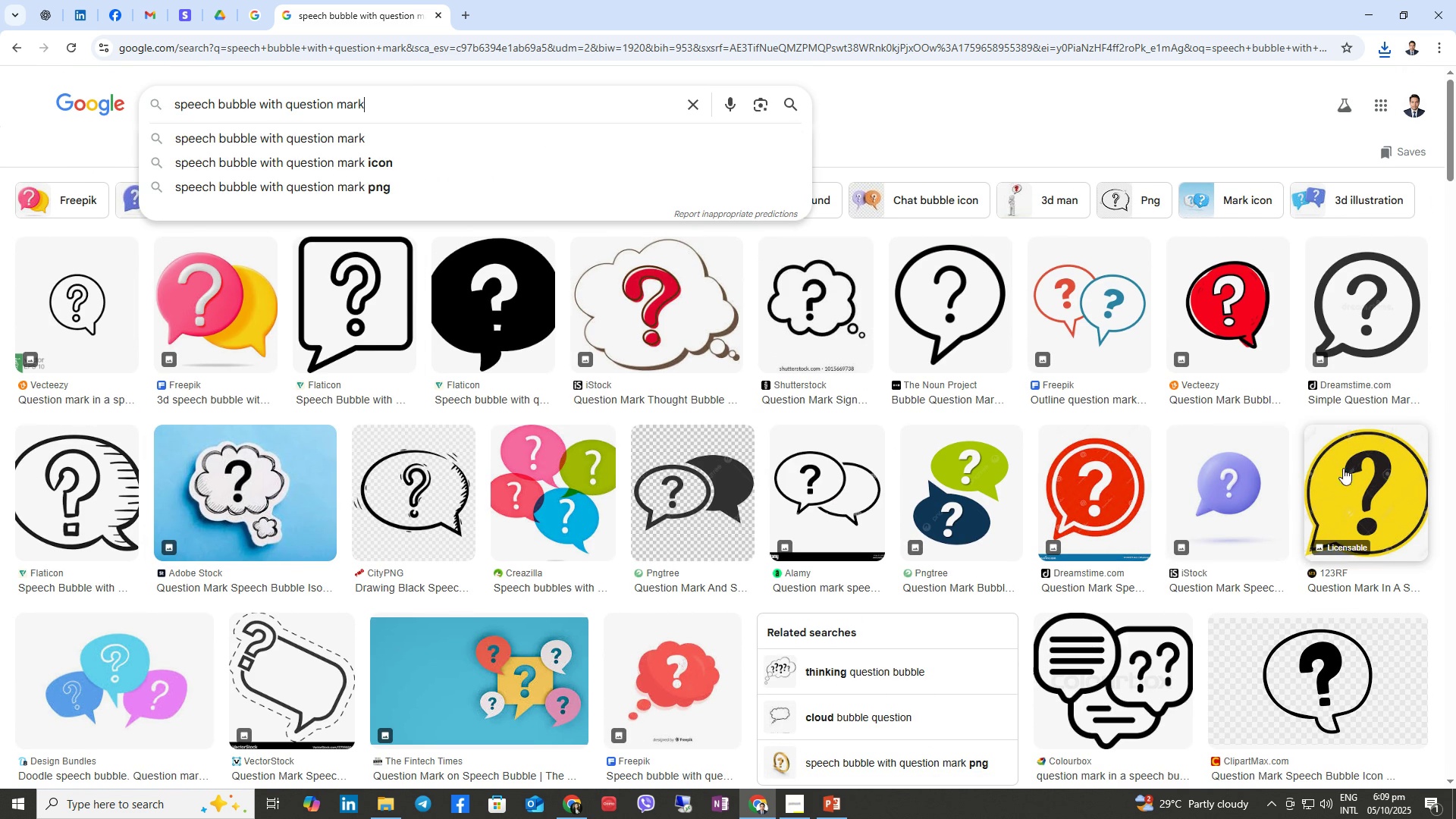 
right_click([1385, 456])
 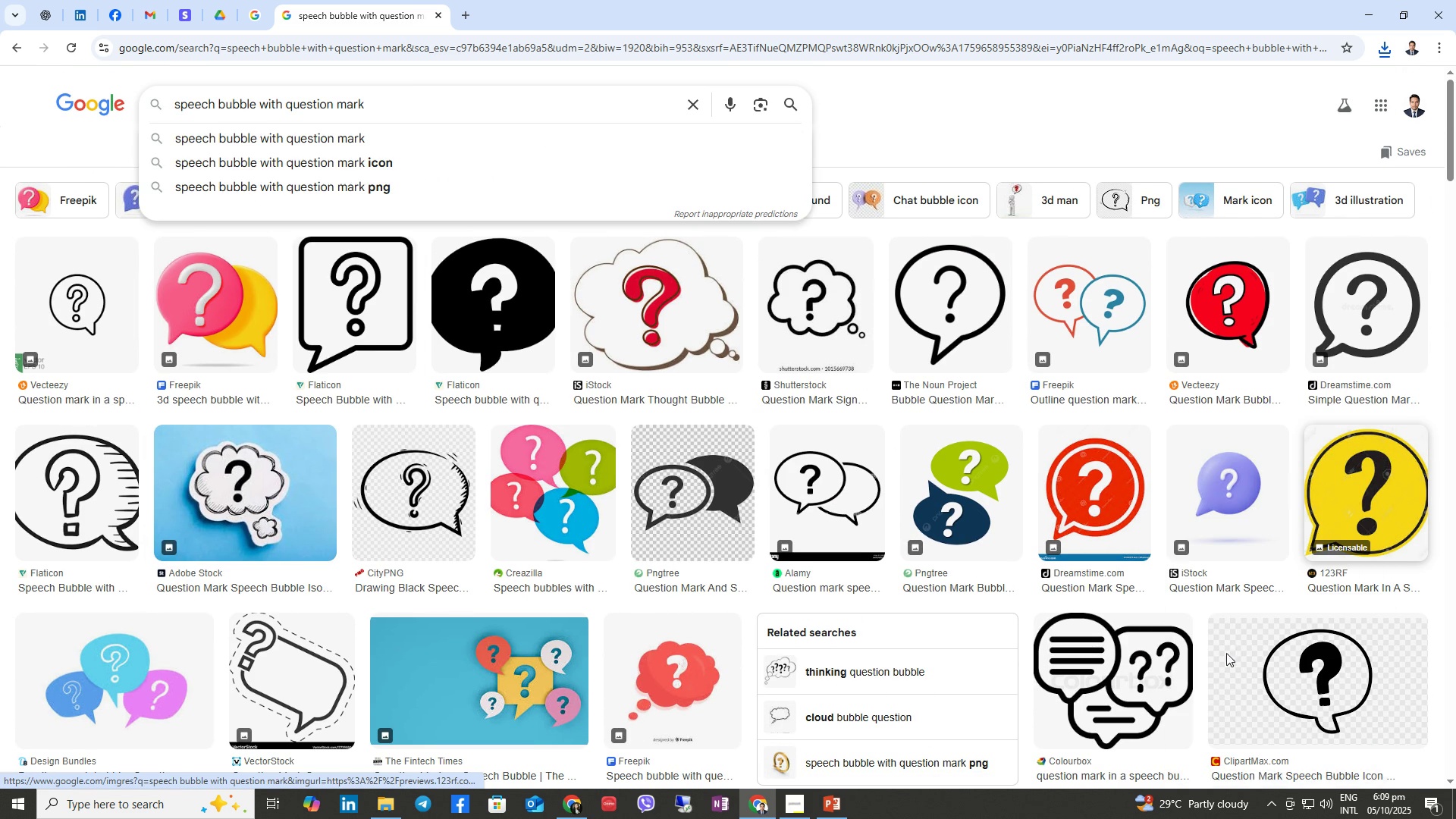 
left_click([1226, 653])
 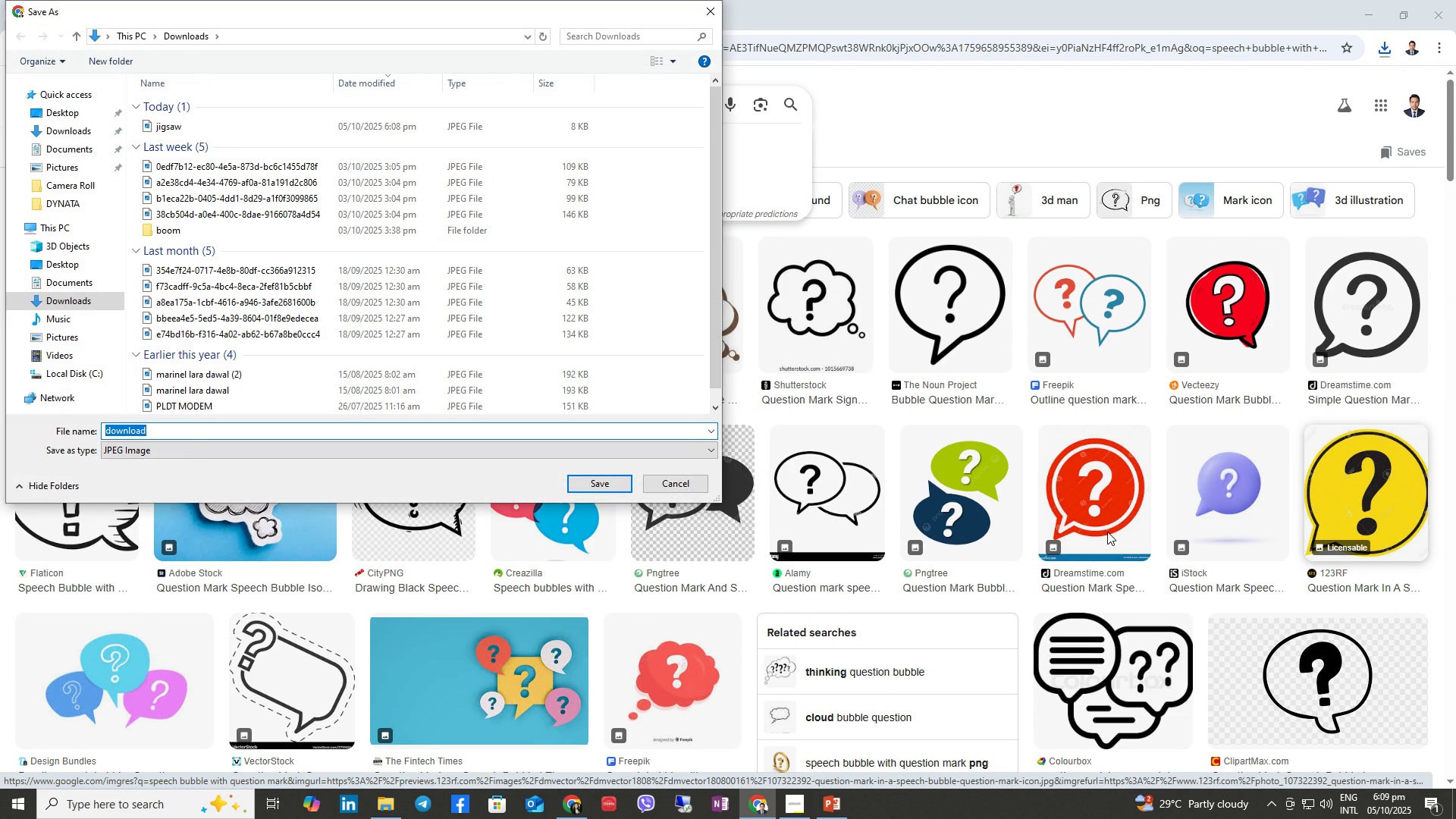 
type(speech bubble)
 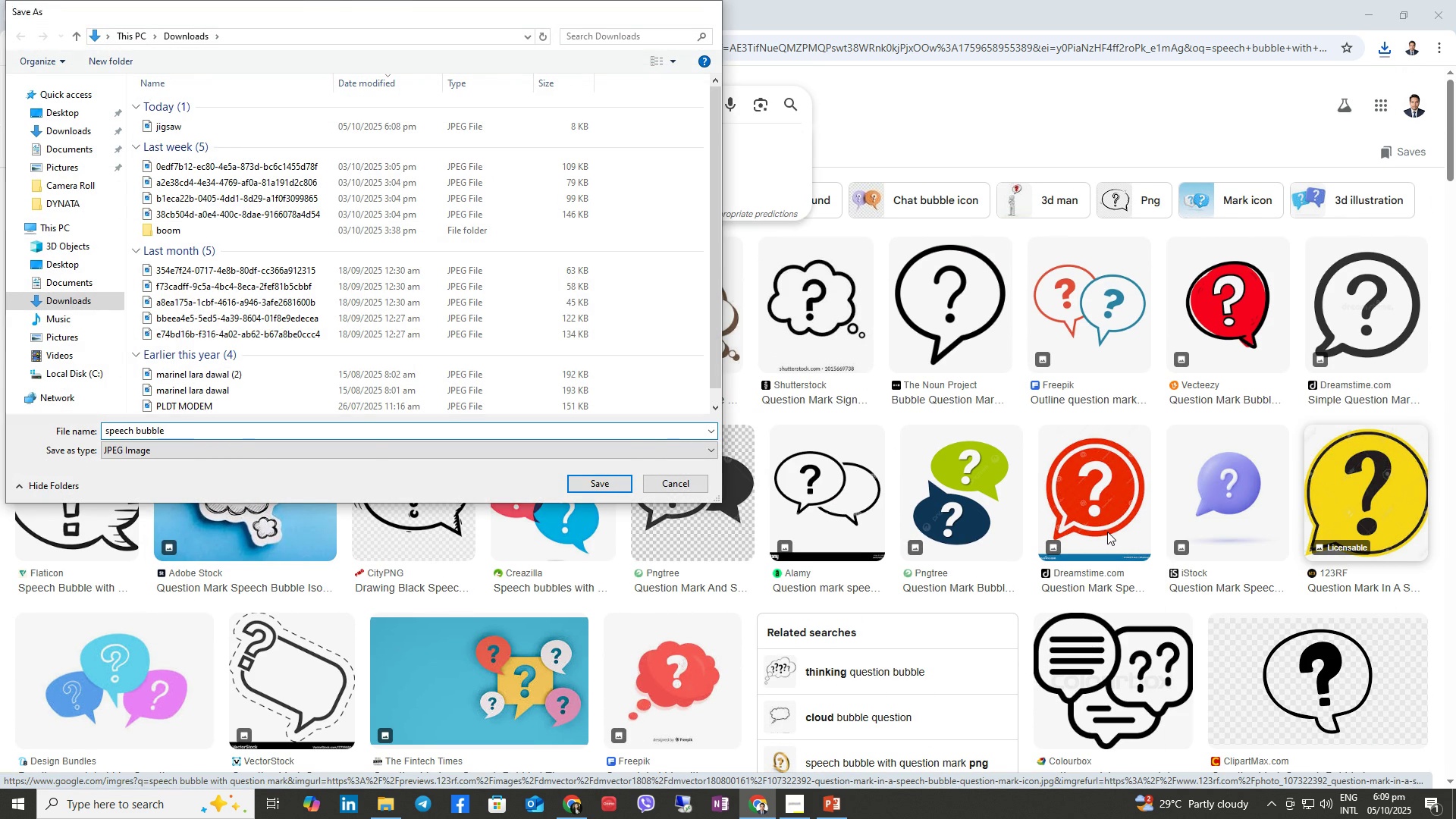 
key(Enter)
 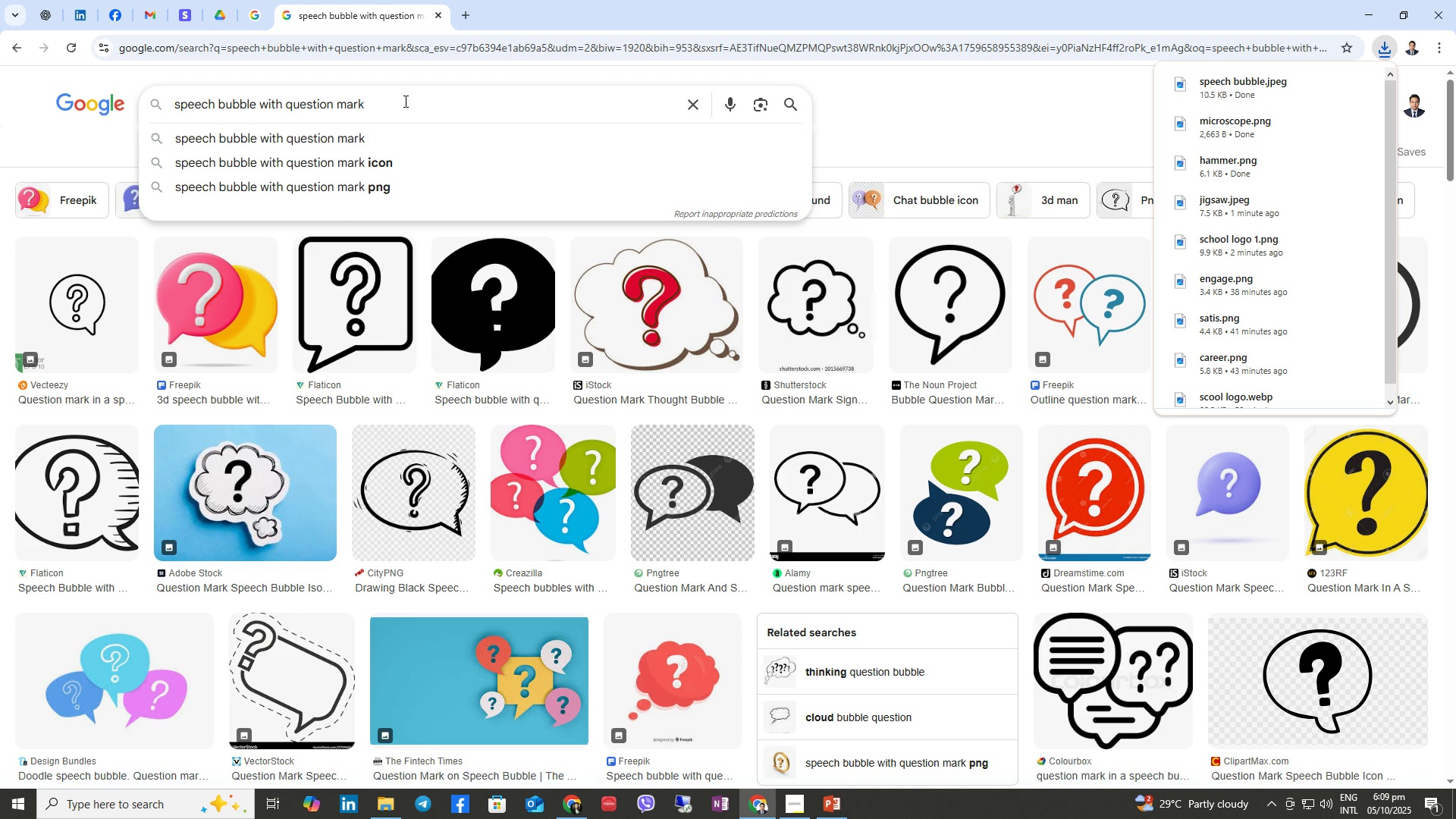 
left_click([693, 105])
 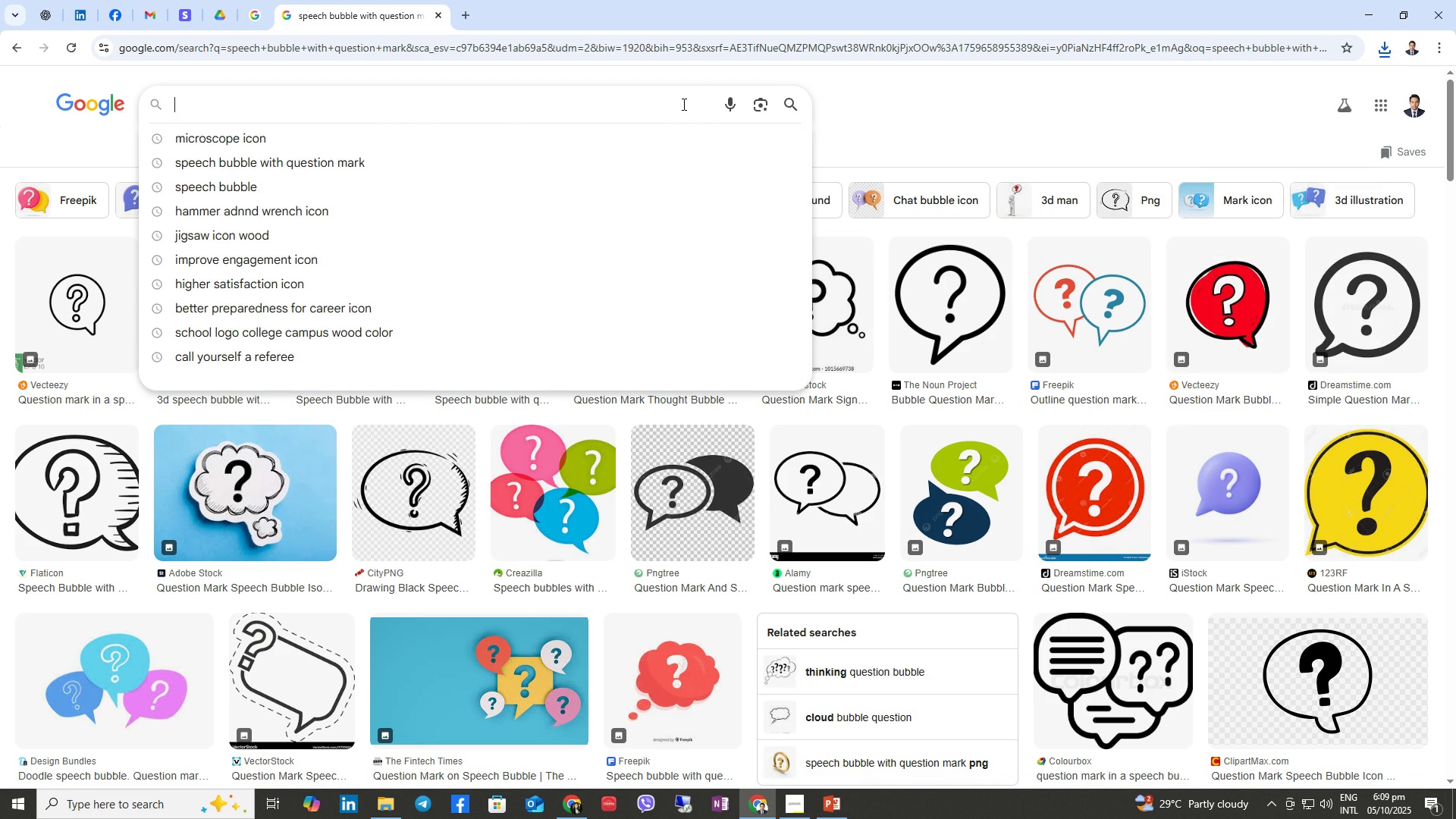 
type(imop)
key(Backspace)
key(Backspace)
type(prover )
key(Backspace)
key(Backspace)
 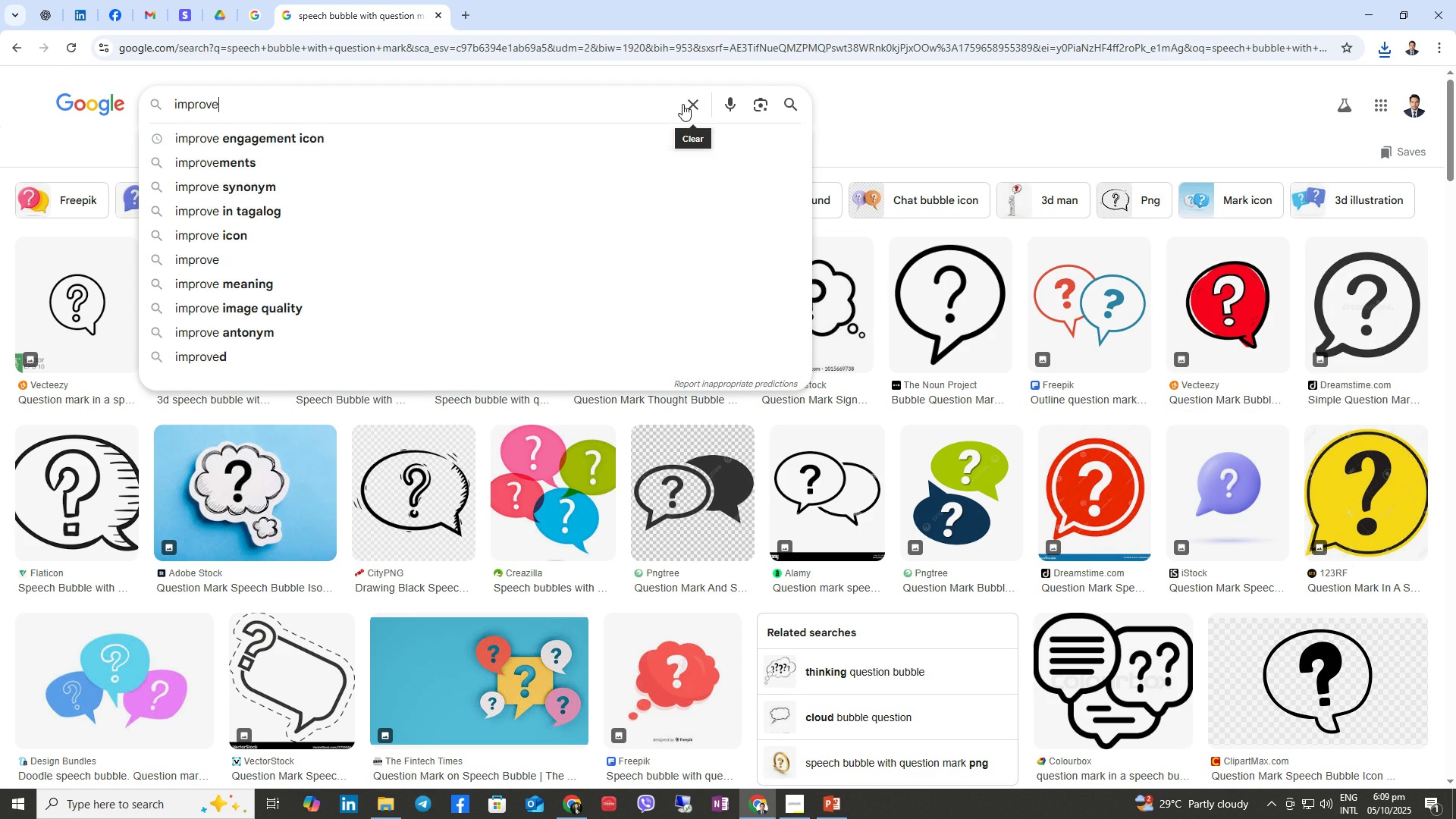 
key(ArrowDown)
 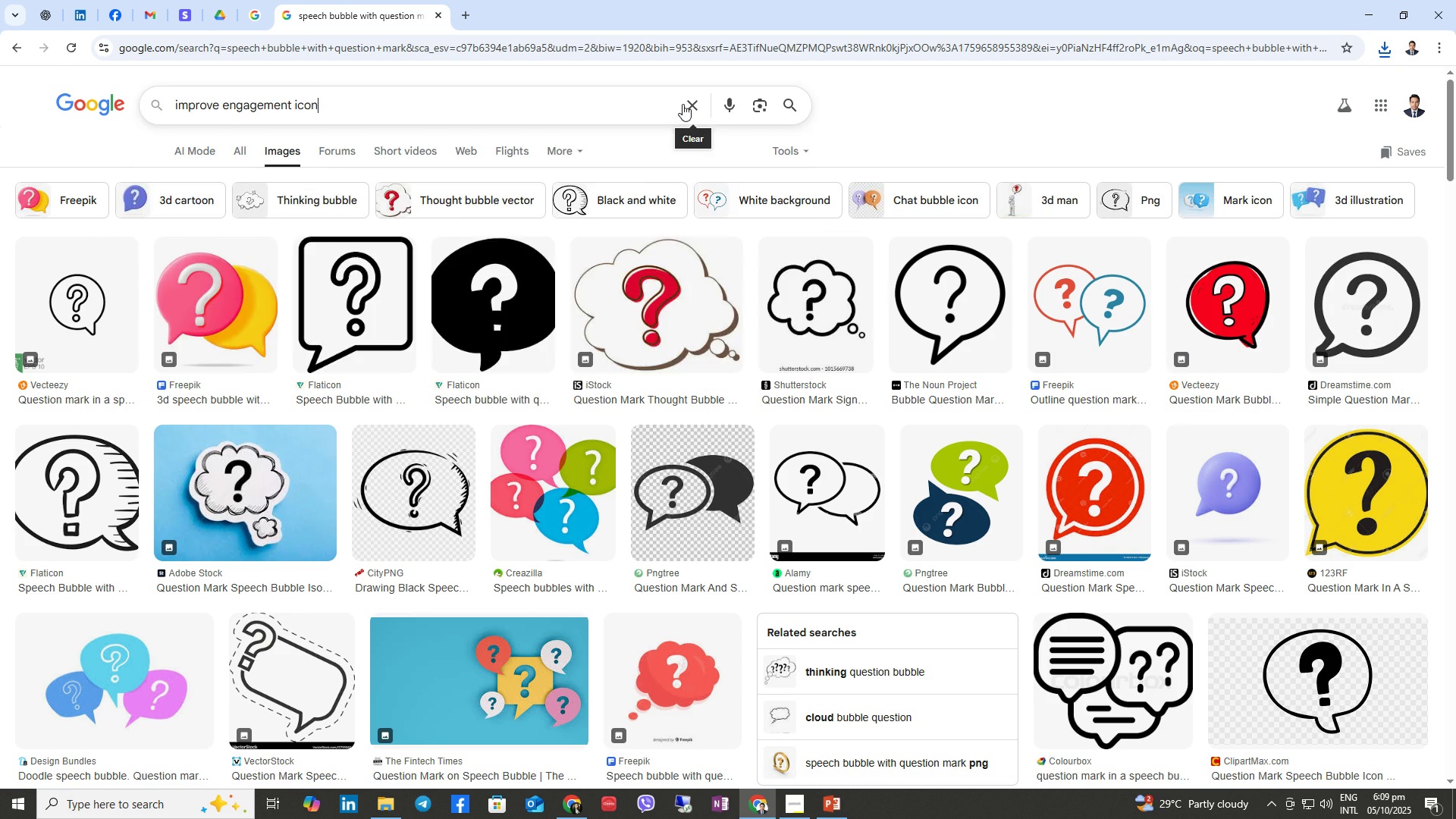 
key(Enter)
 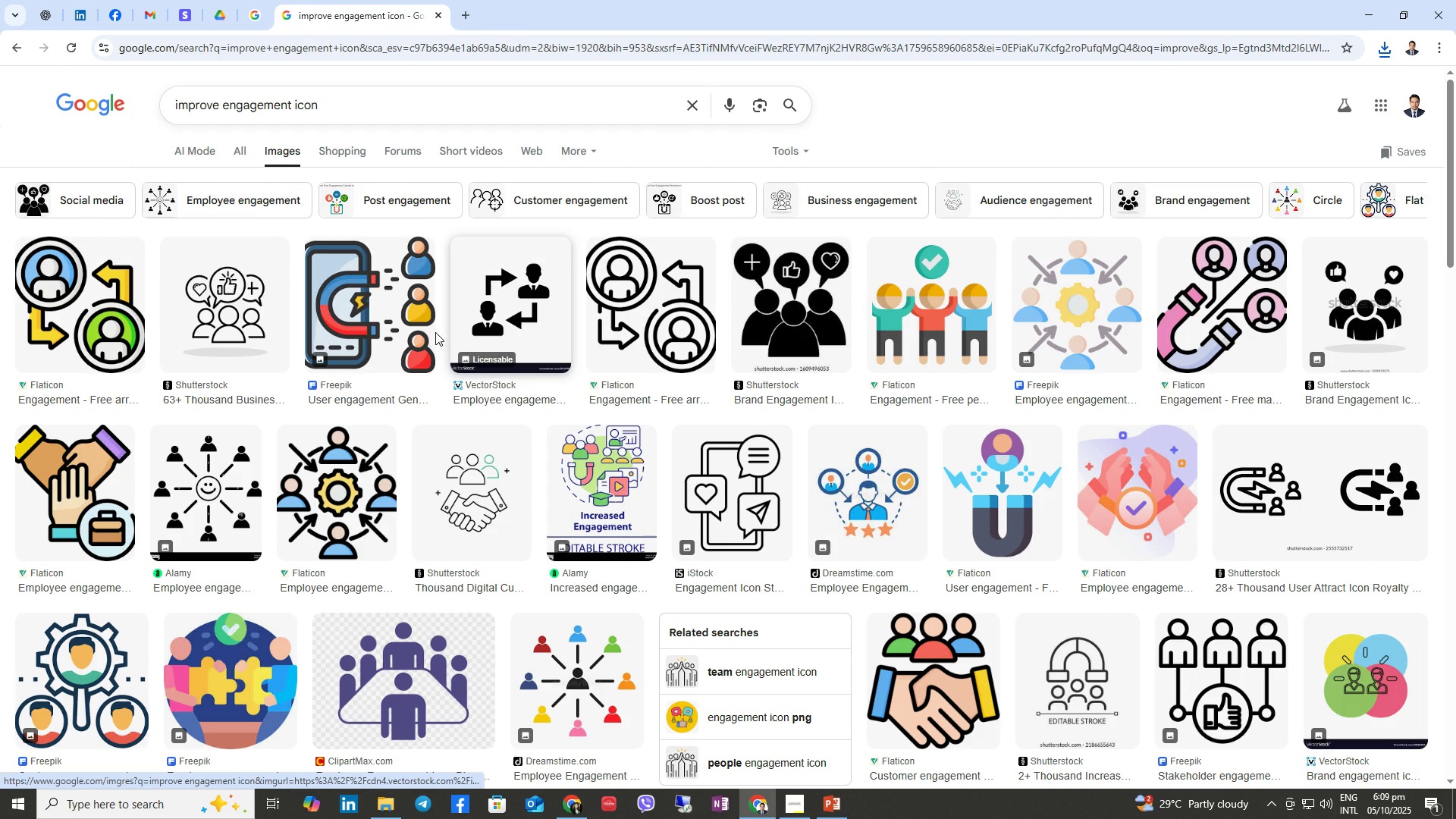 
wait(8.71)
 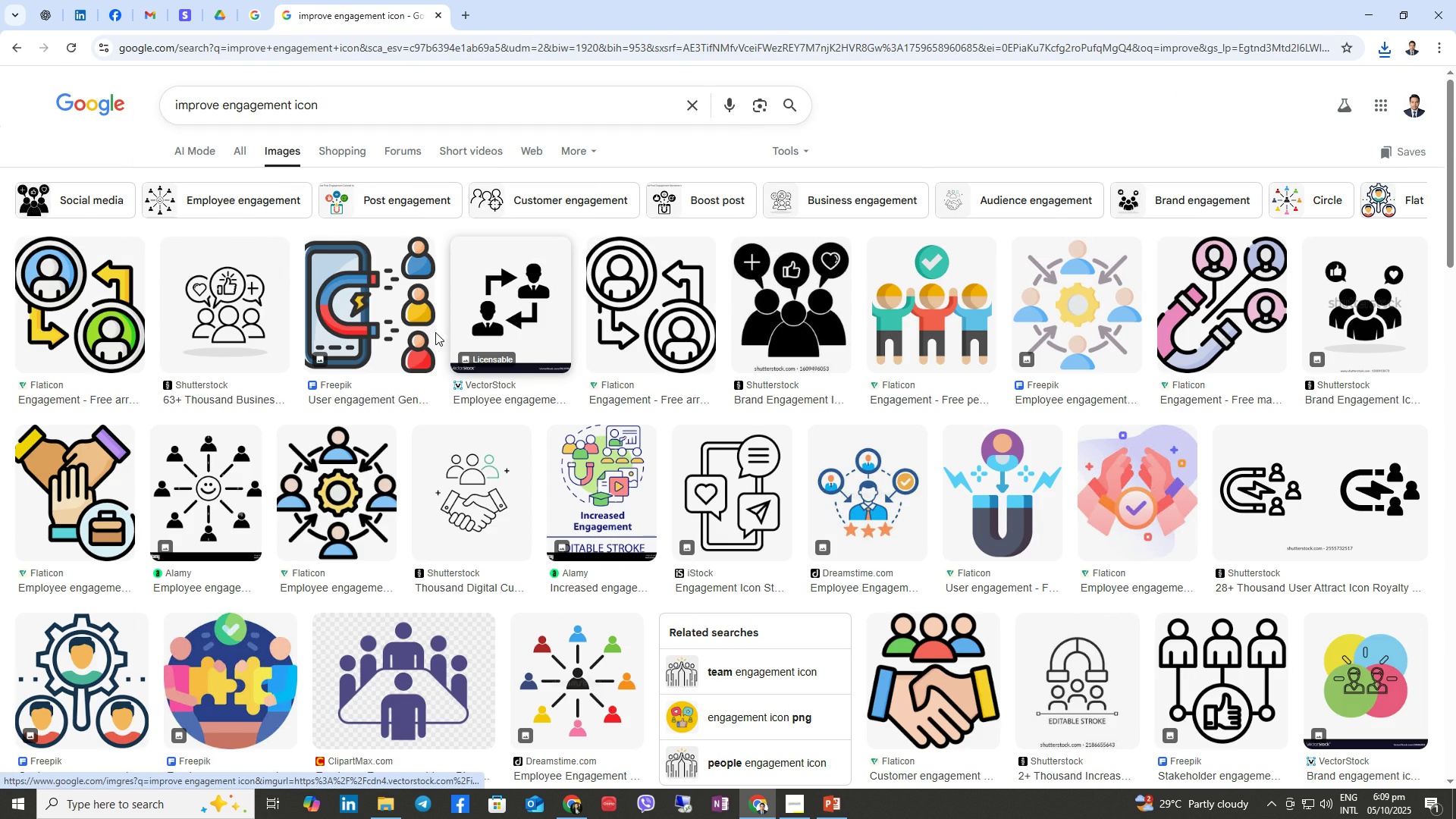 
scroll: coordinate [654, 487], scroll_direction: down, amount: 7.0
 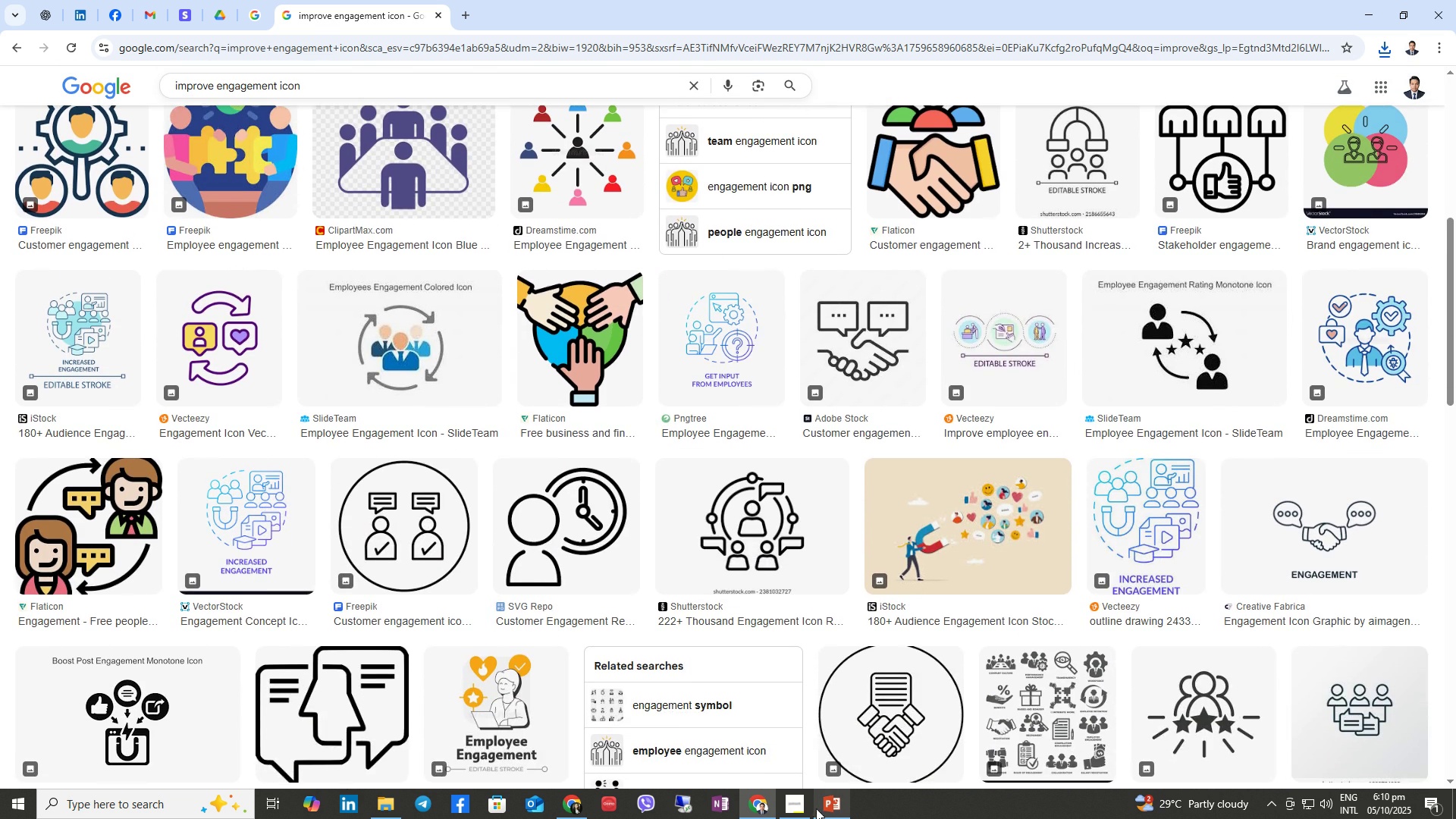 
left_click([808, 803])